 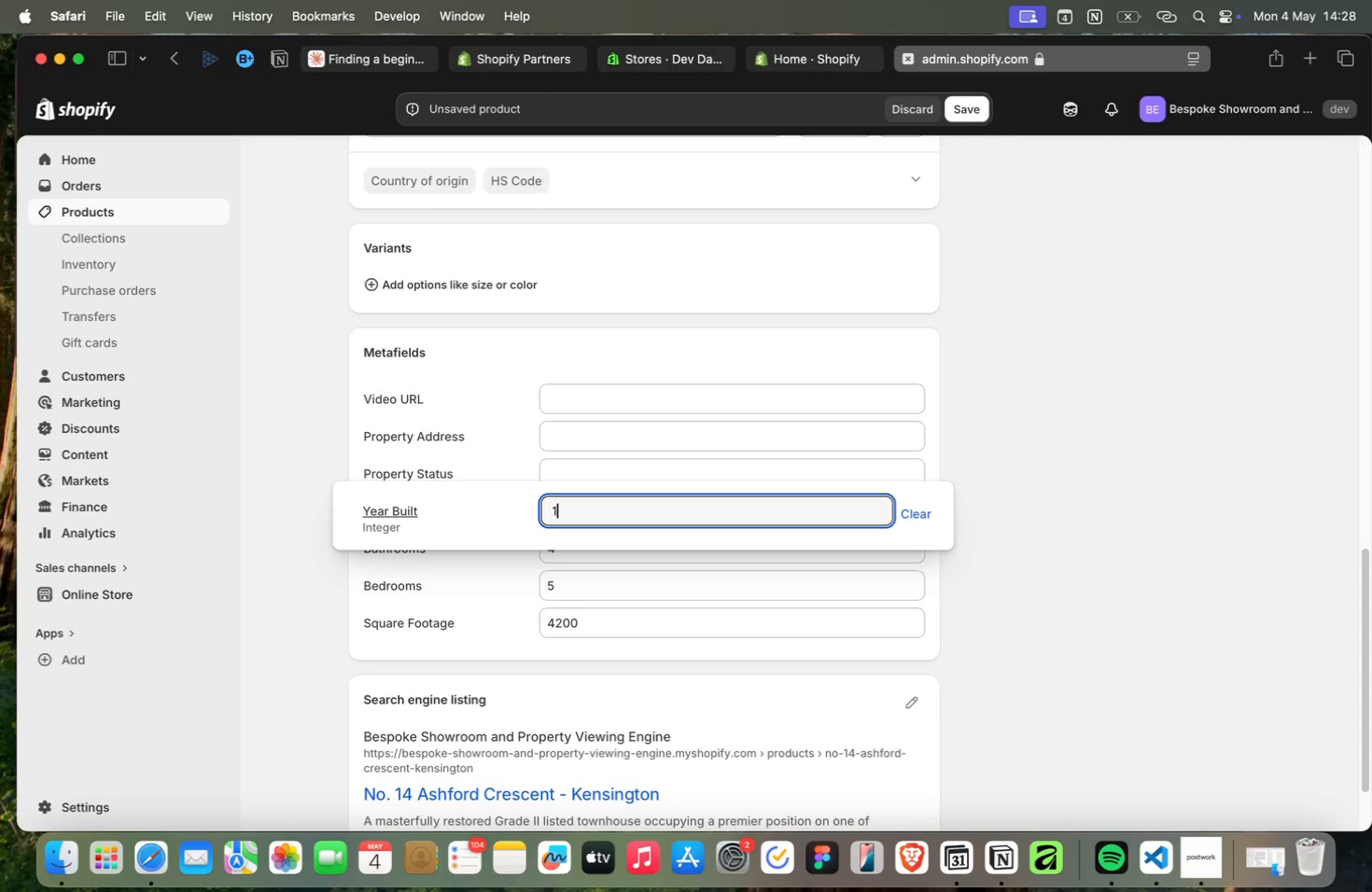 
type(Available)
 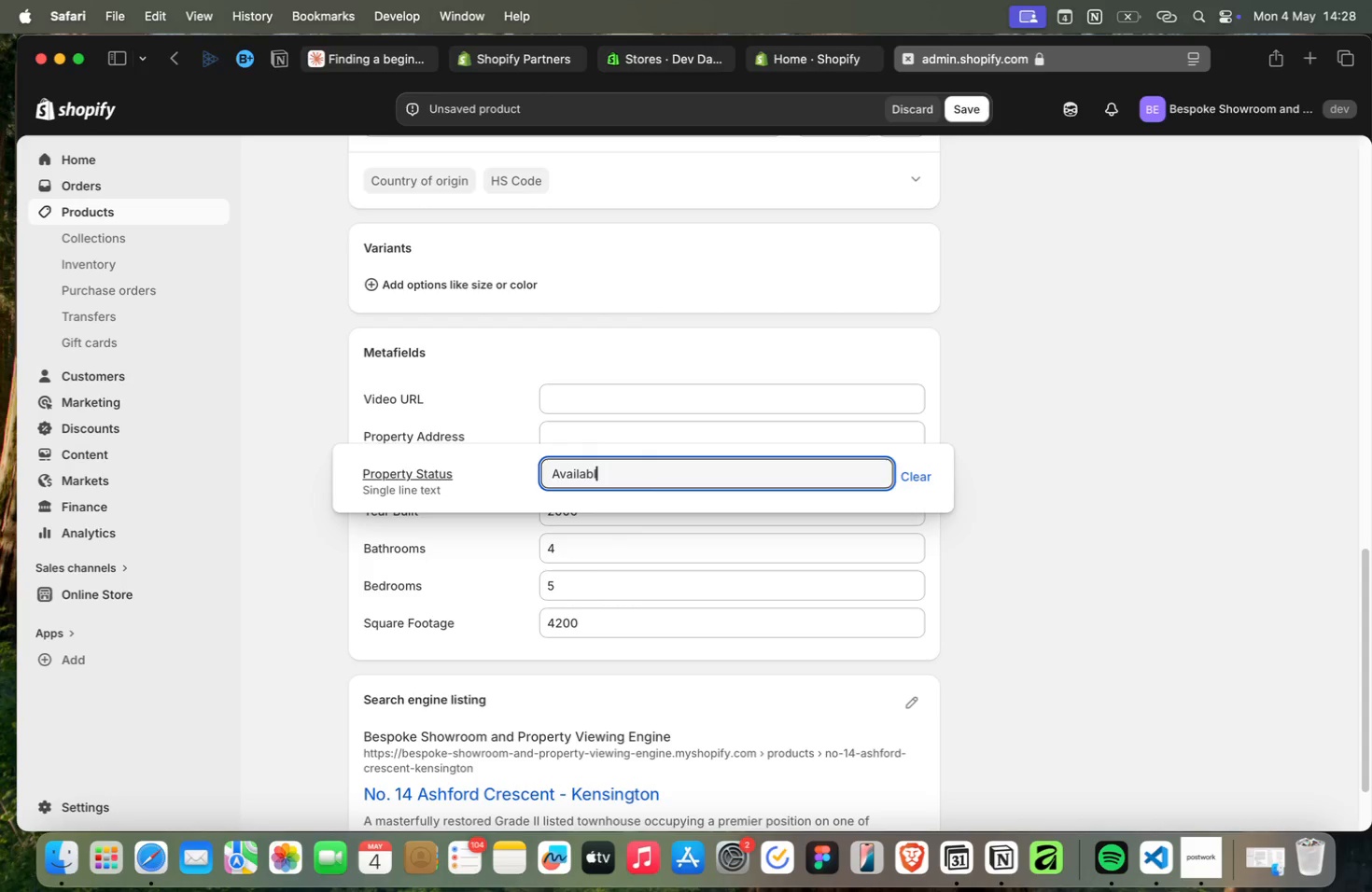 
left_click([590, 433])
 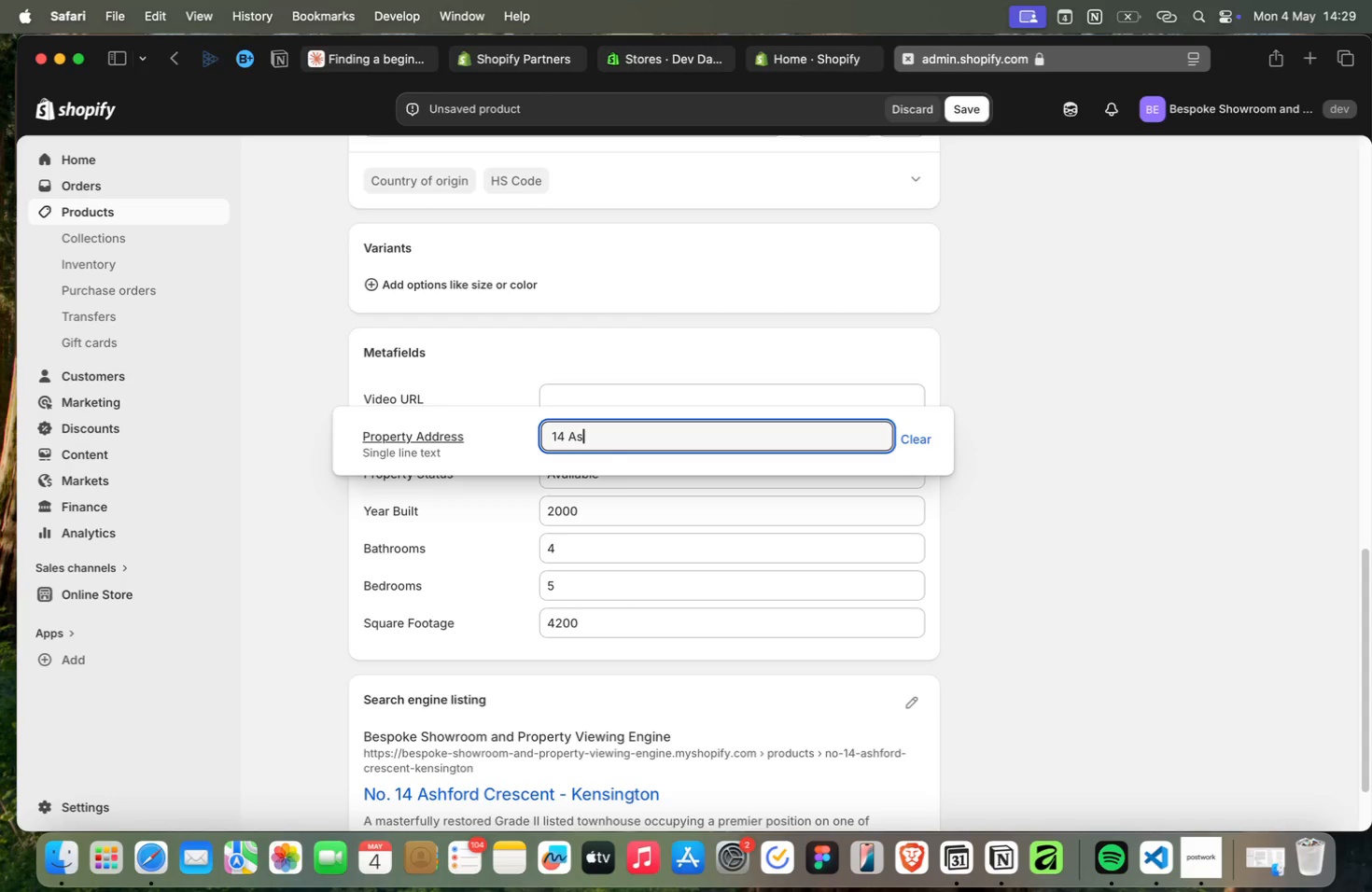 
type(14 Ashford Crese)
key(Backspace)
type(cent )
key(Backspace)
type(, Kensington, London W8)
 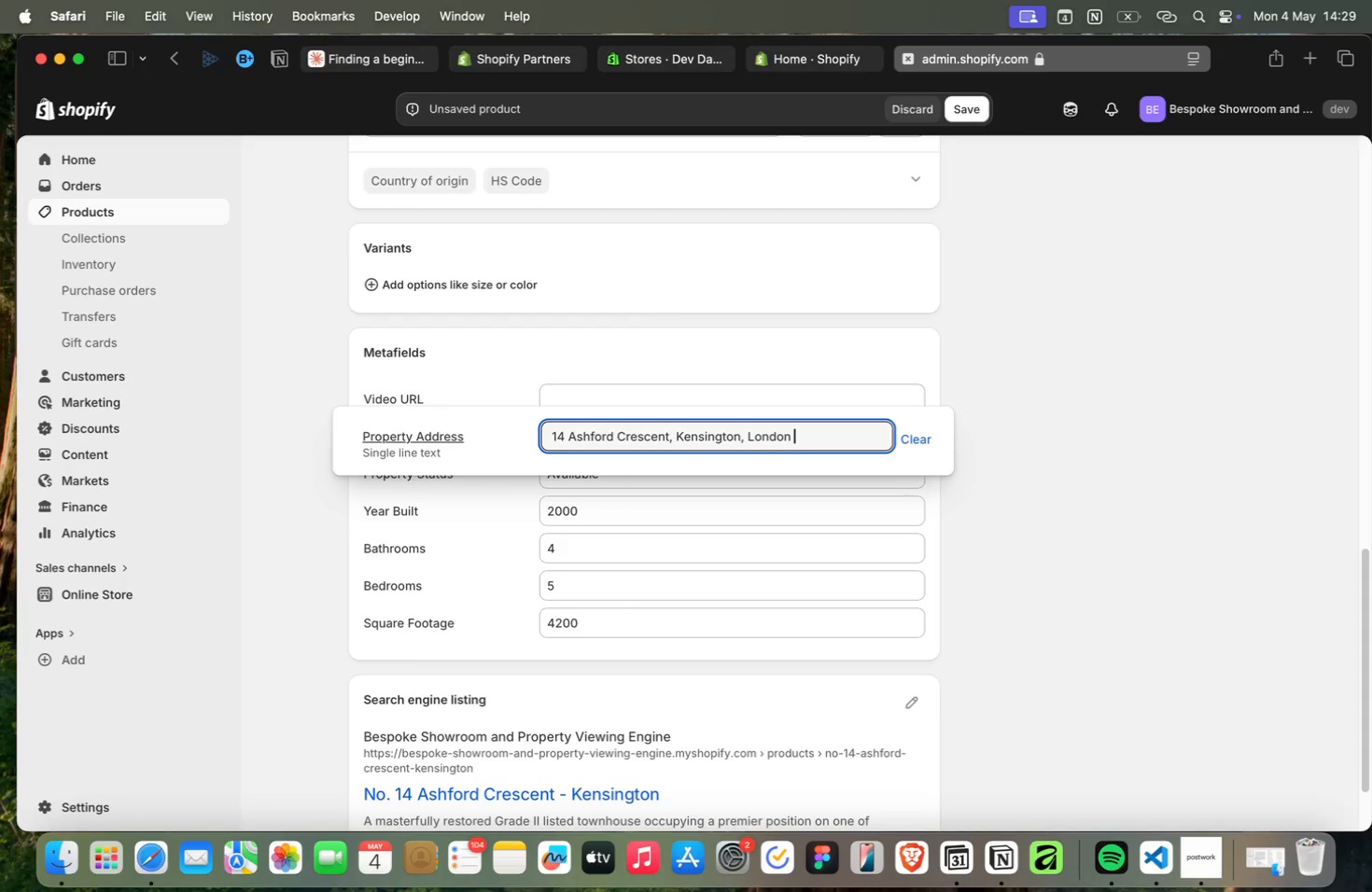 
left_click([578, 389])
 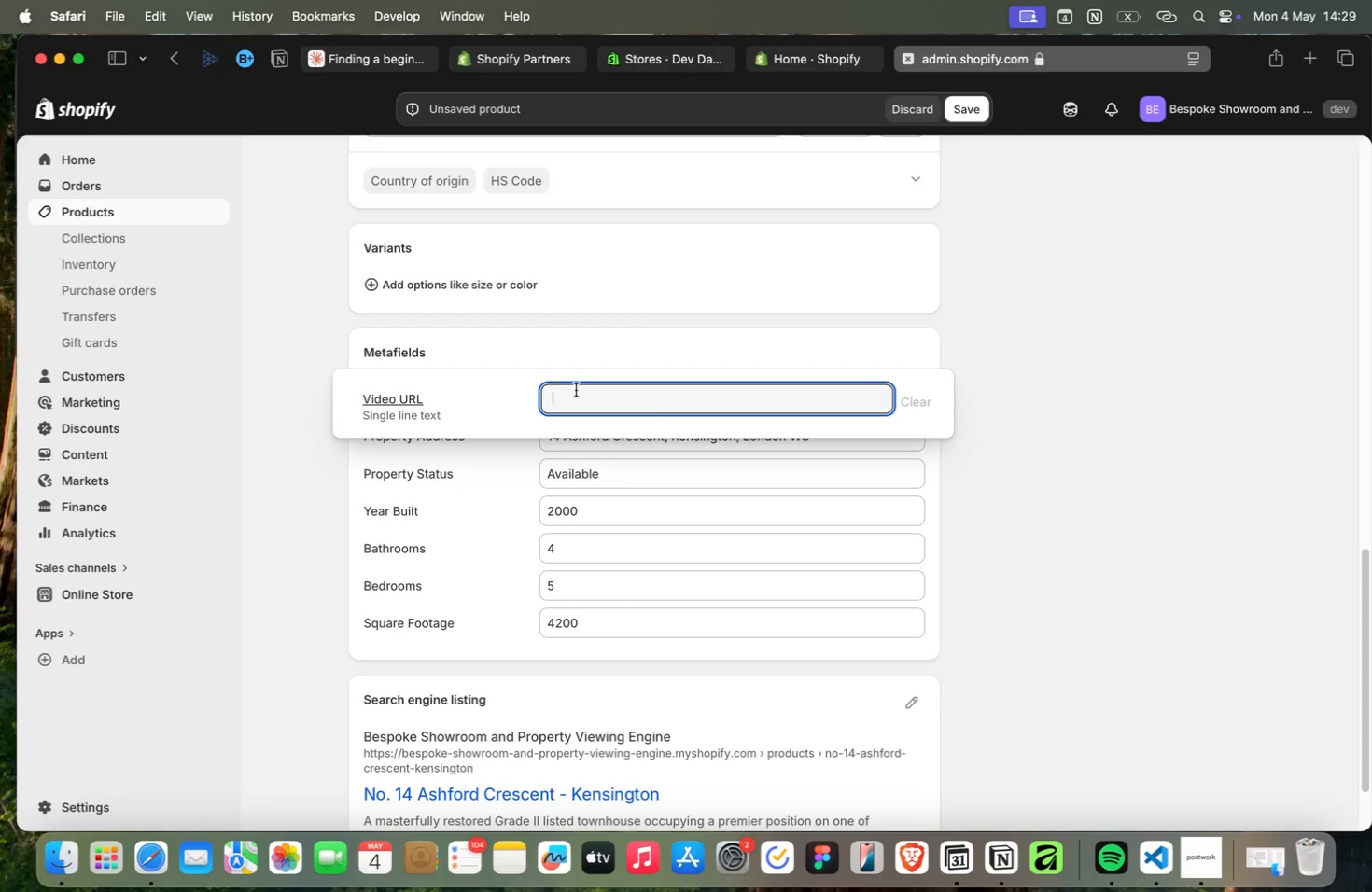 
wait(7.41)
 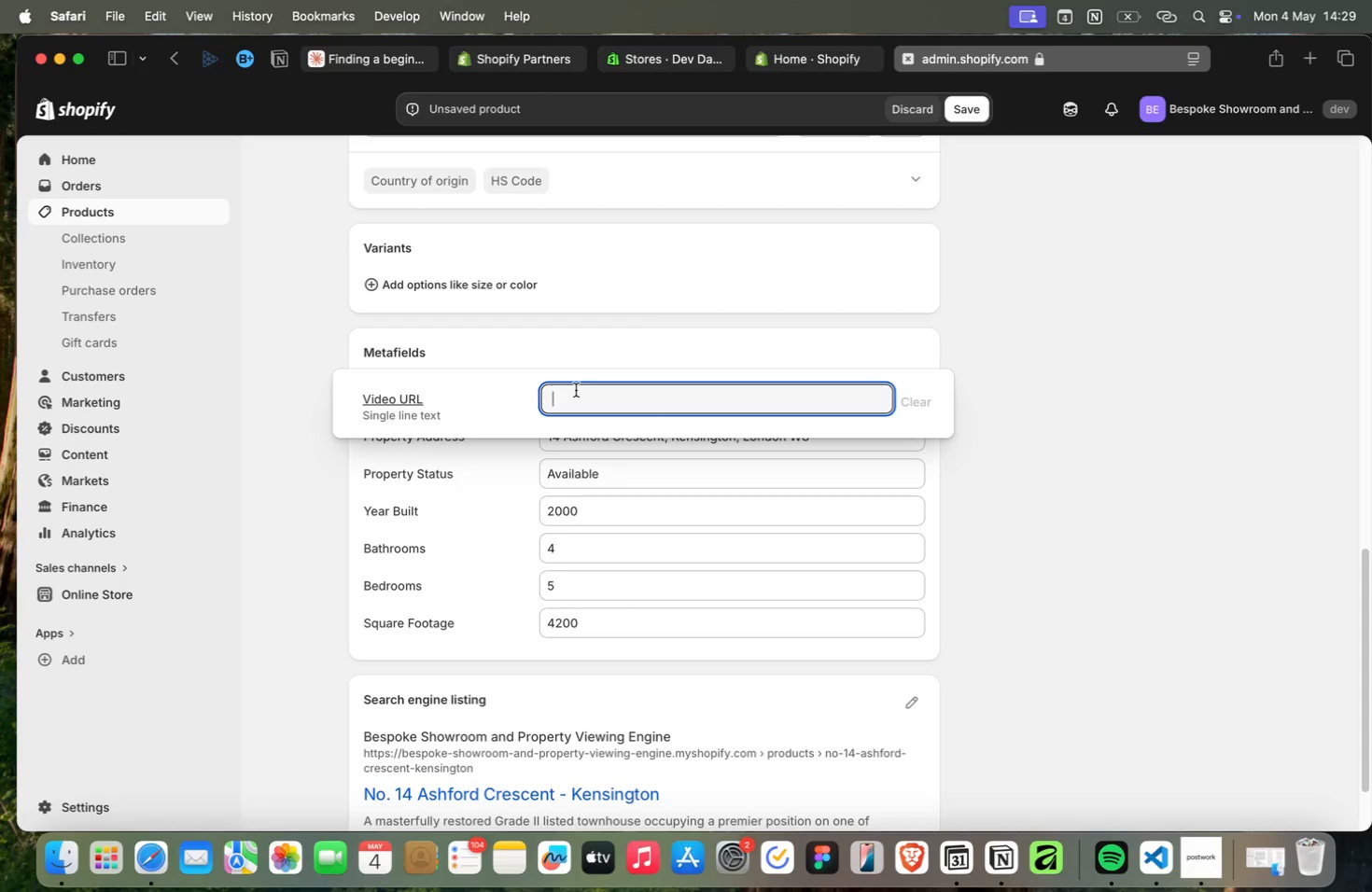 
type(https://)
 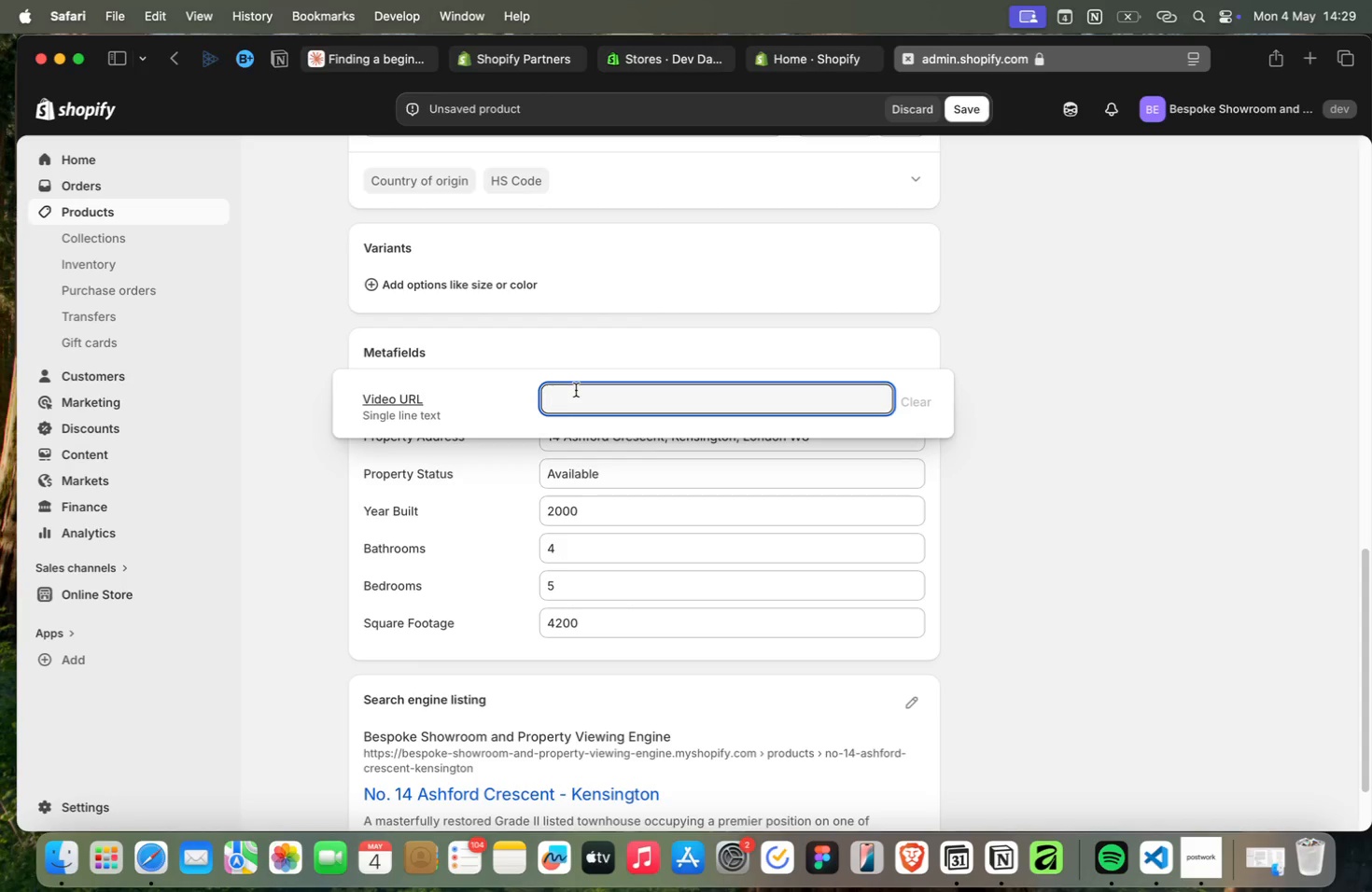 
type(www.)
 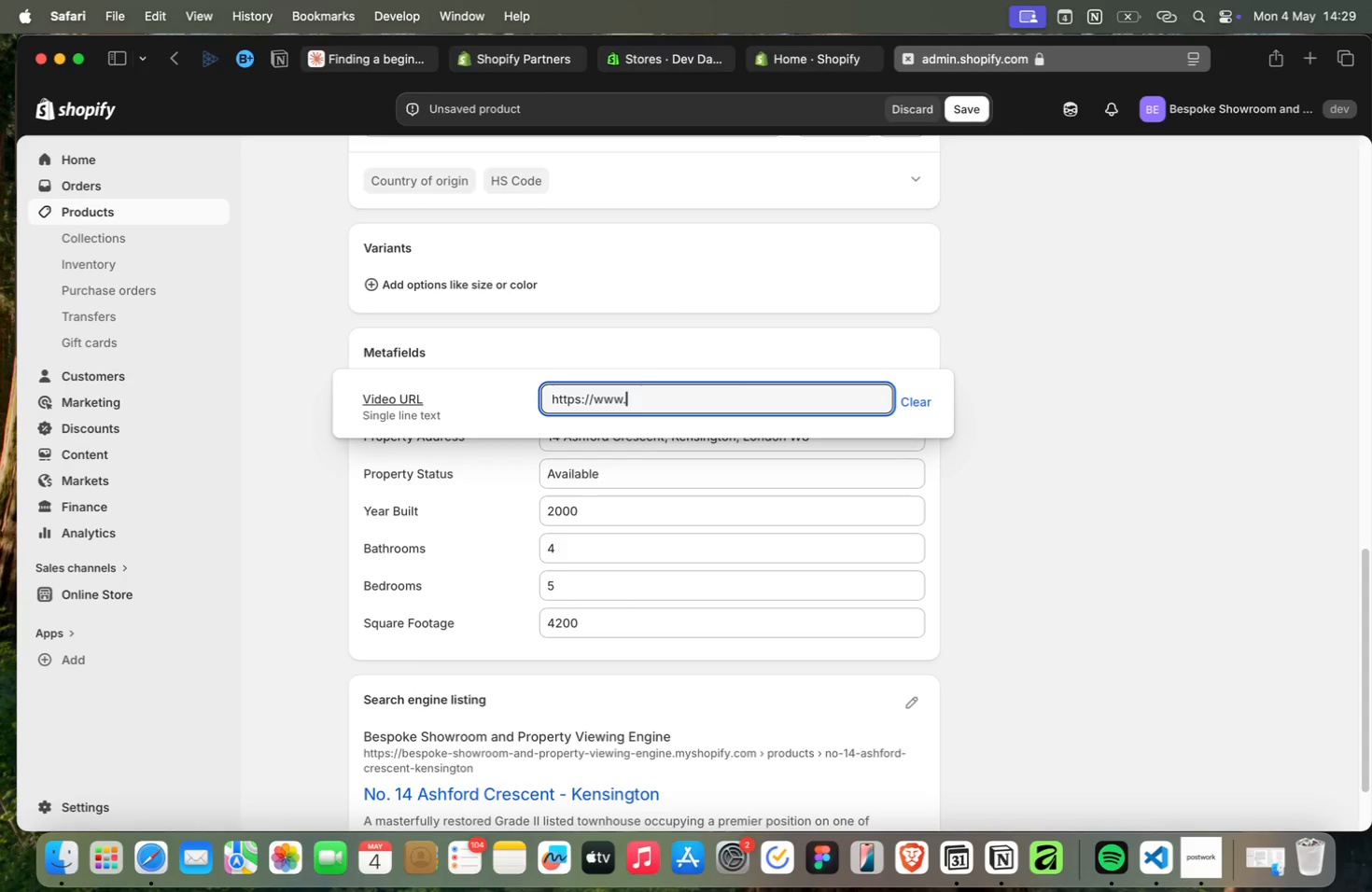 
wait(12.31)
 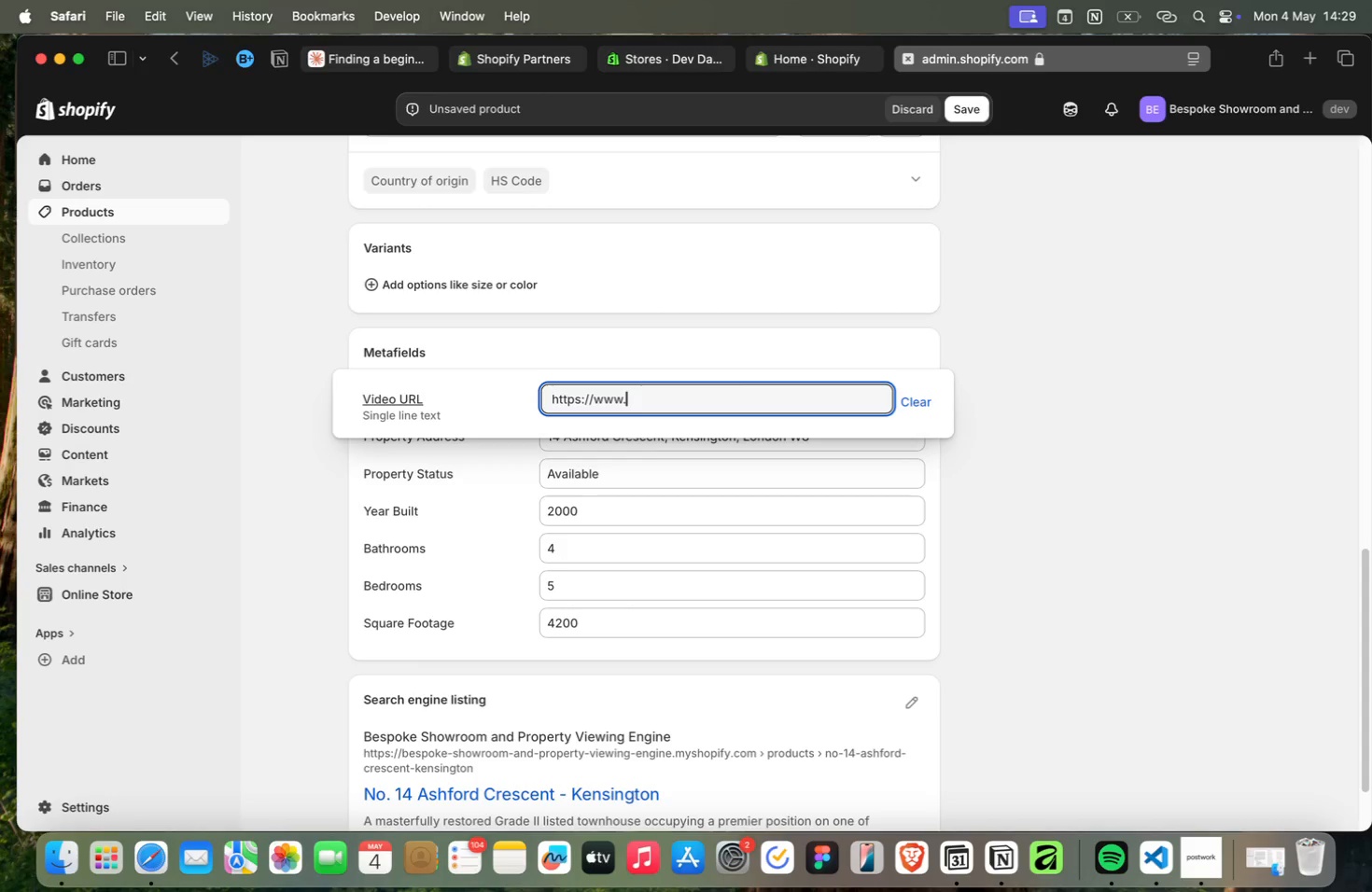 
left_click([1321, 59])